 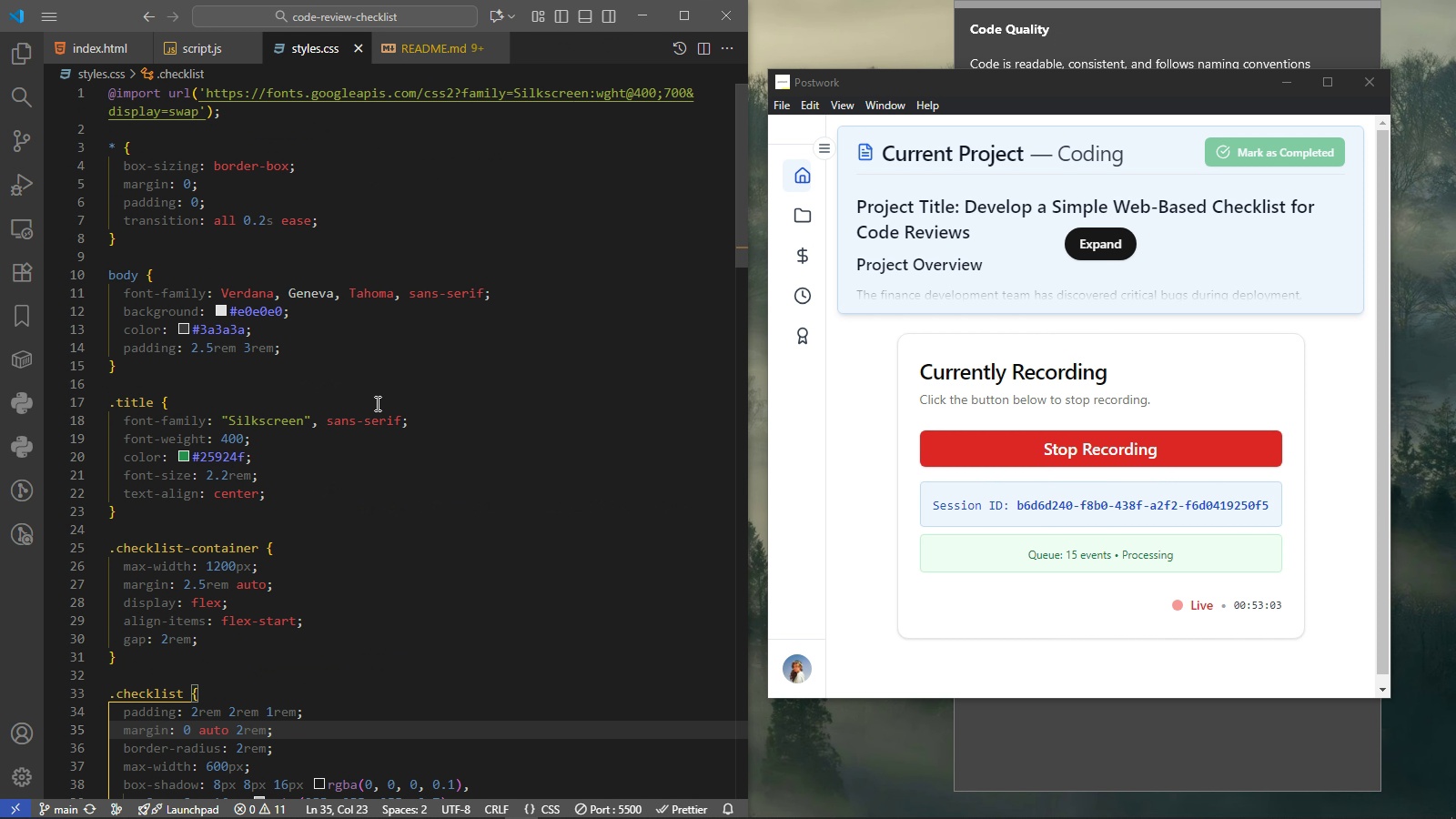 
left_click([556, 808])
 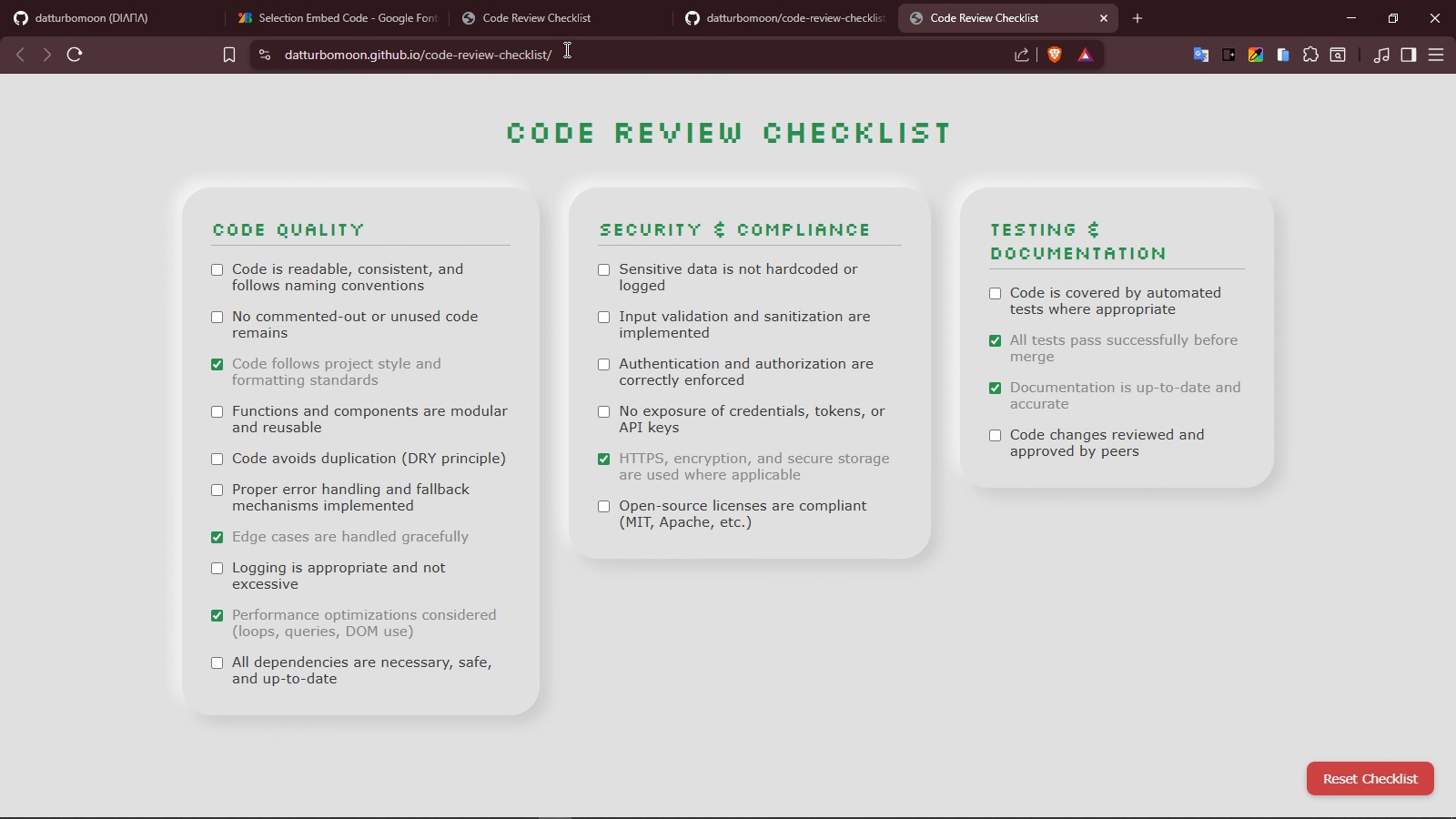 
left_click([569, 19])
 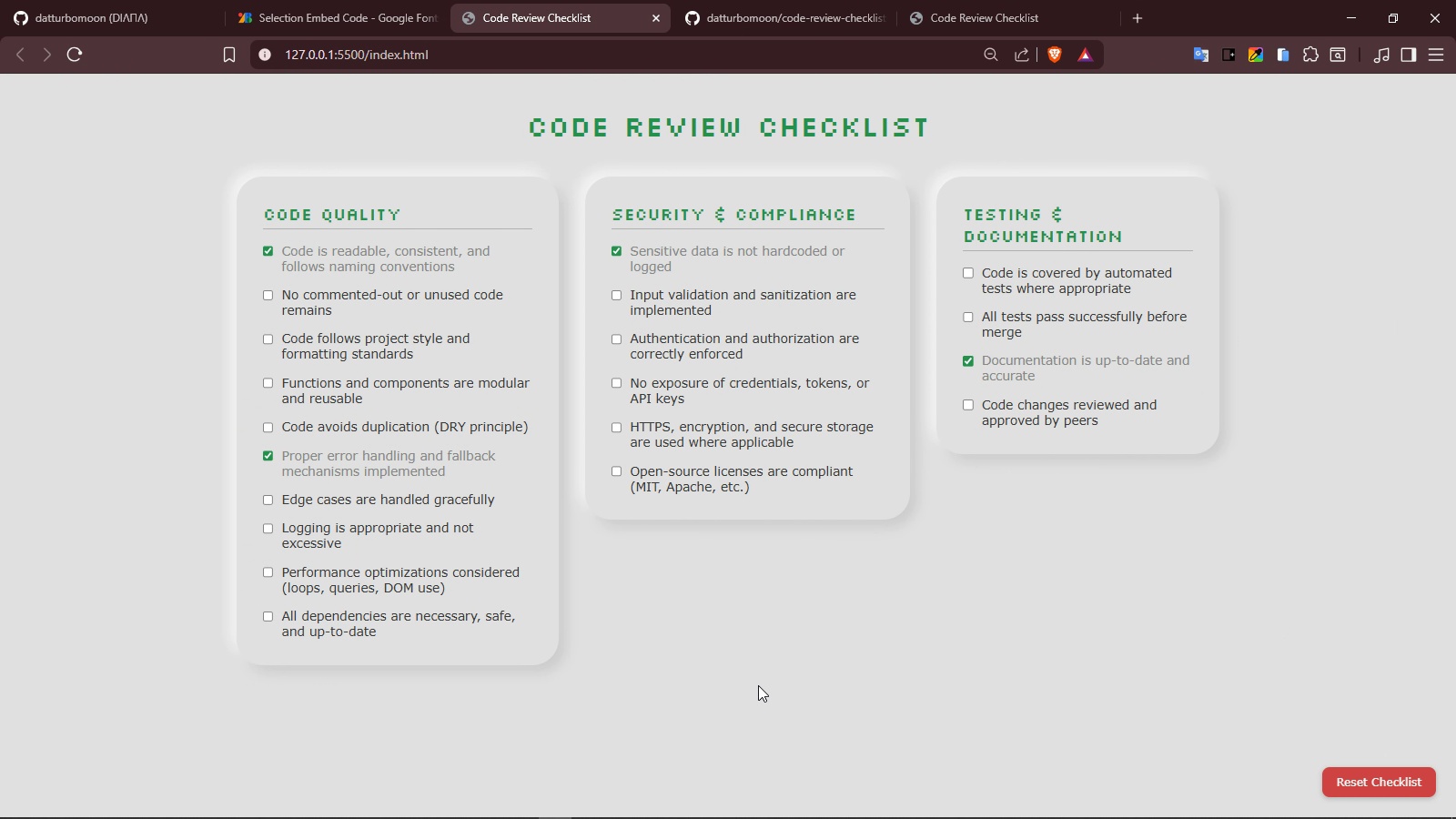 
left_click([758, 685])
 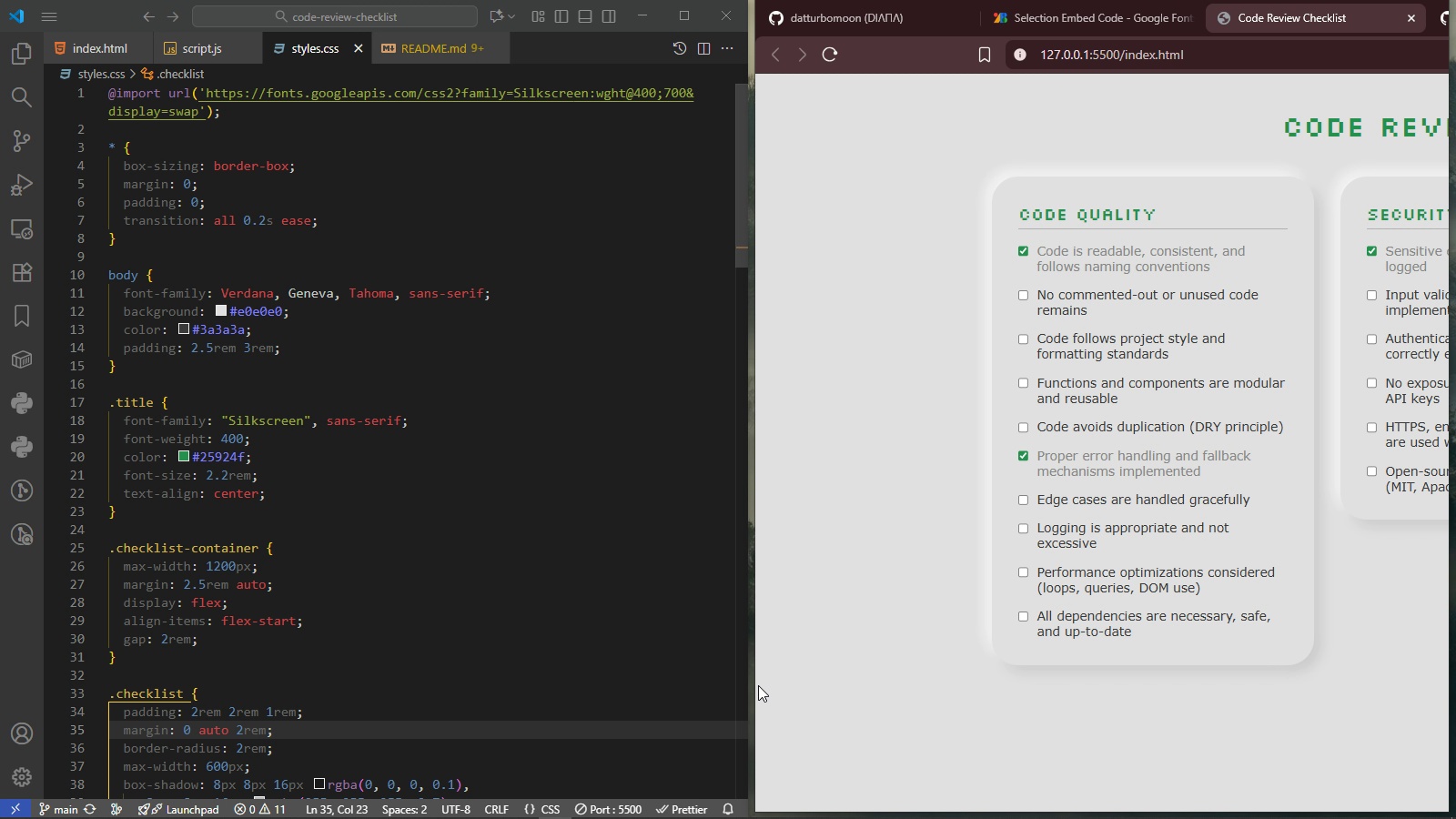 
key(Meta+ArrowRight)
 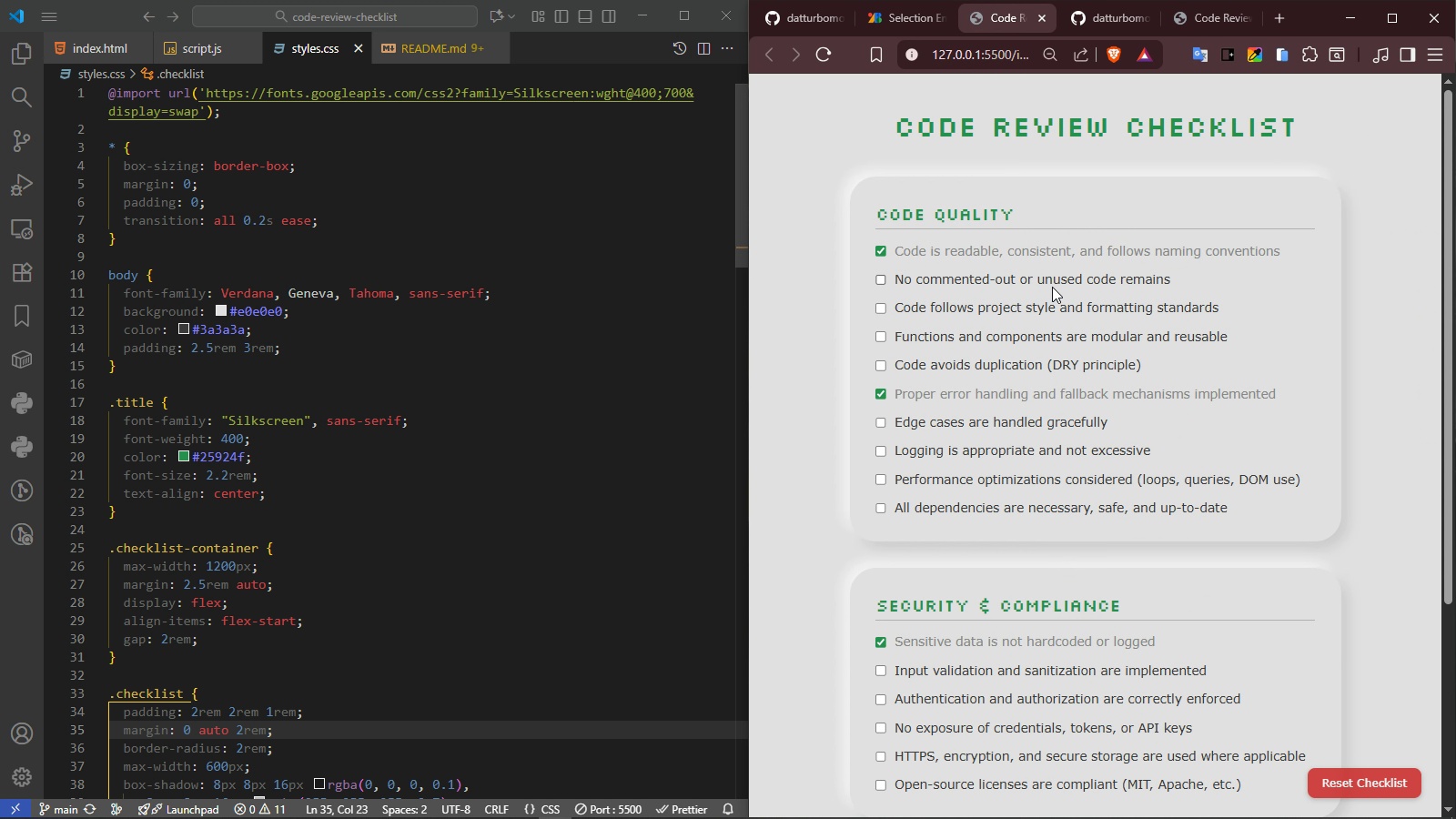 
scroll: coordinate [1131, 595], scroll_direction: down, amount: 6.0
 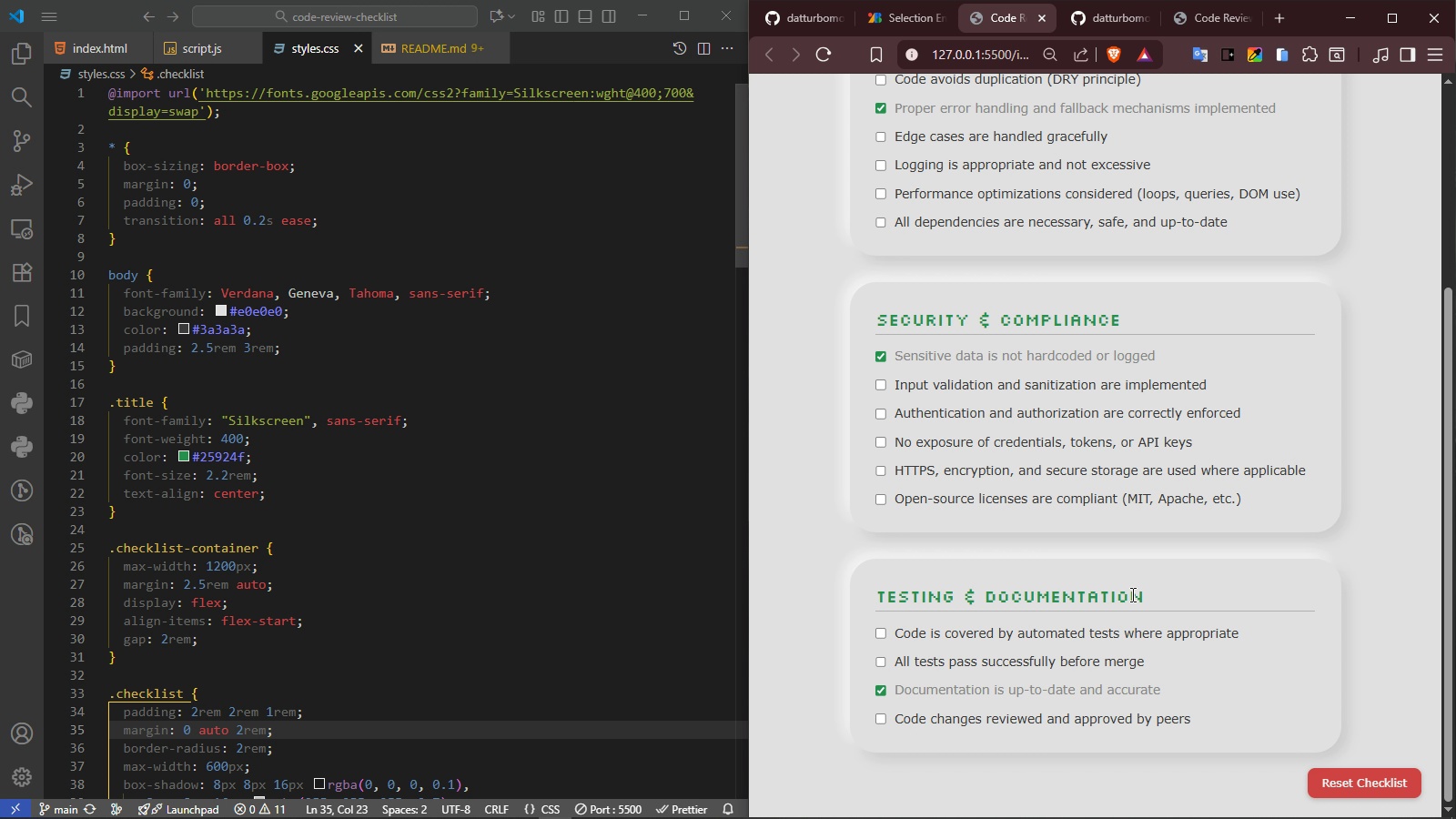 
scroll: coordinate [1131, 594], scroll_direction: up, amount: 6.0
 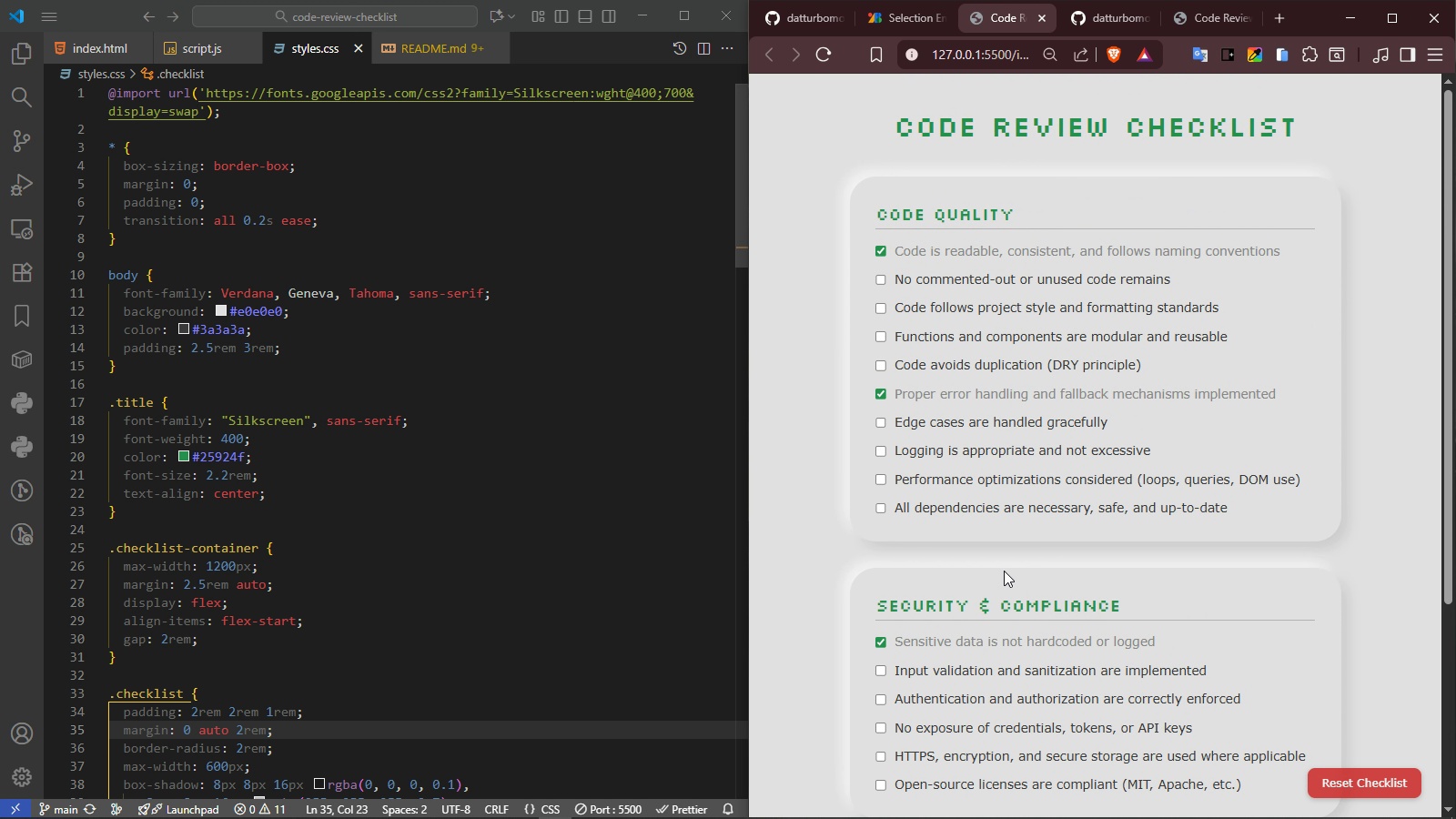 
scroll: coordinate [429, 565], scroll_direction: down, amount: 38.0
 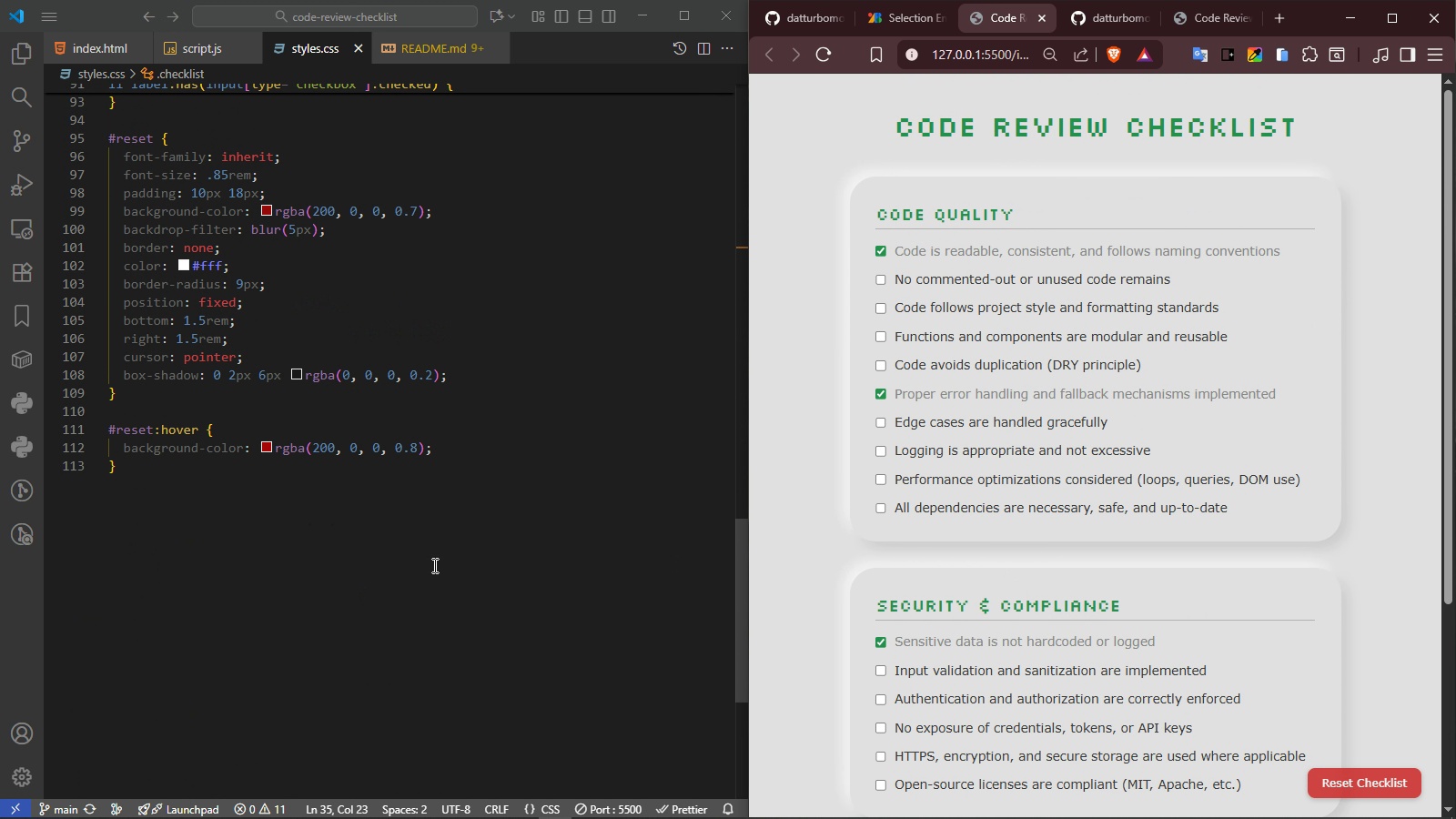 
scroll: coordinate [455, 530], scroll_direction: up, amount: 35.0
 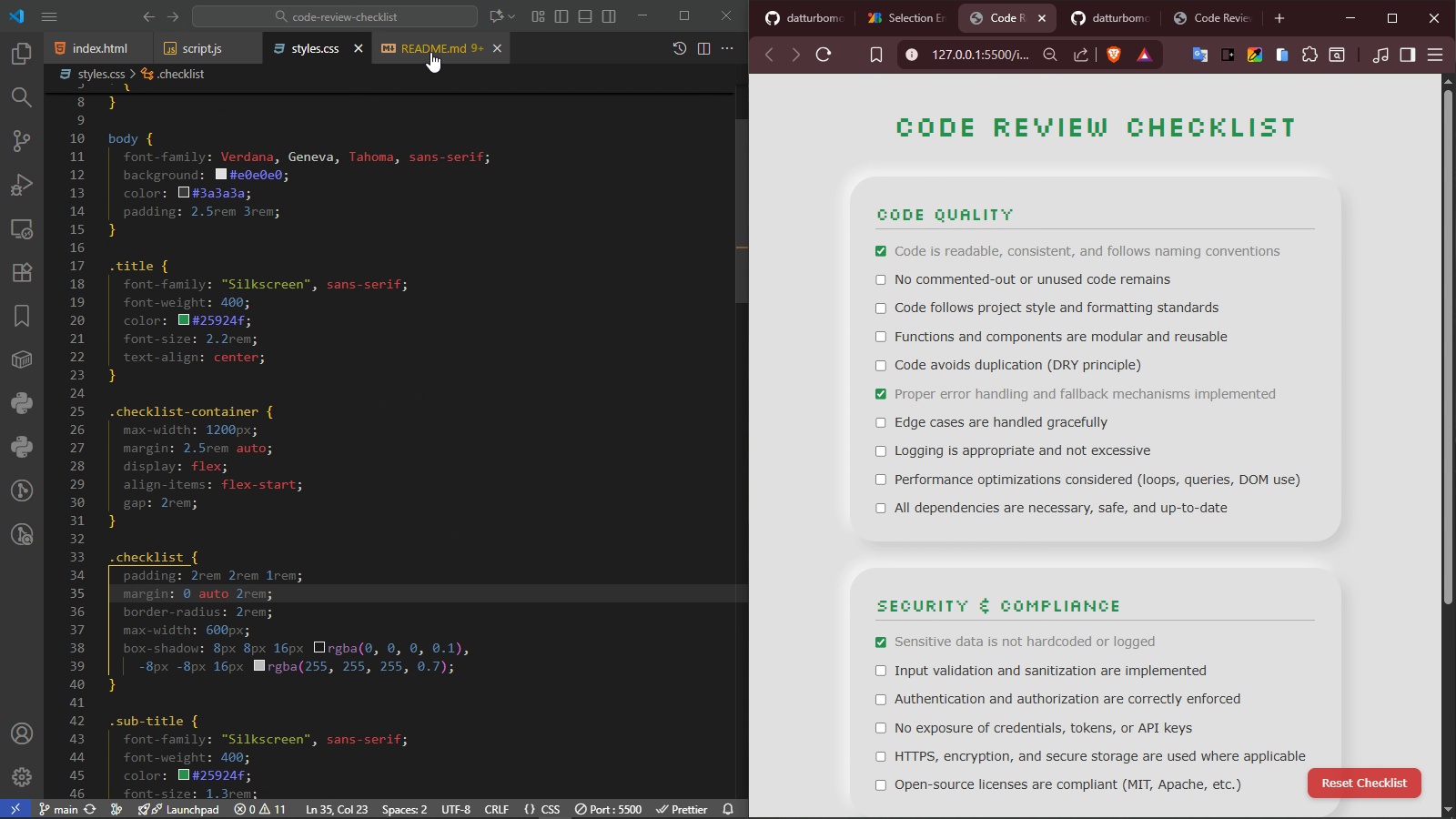 
left_click([430, 52])
 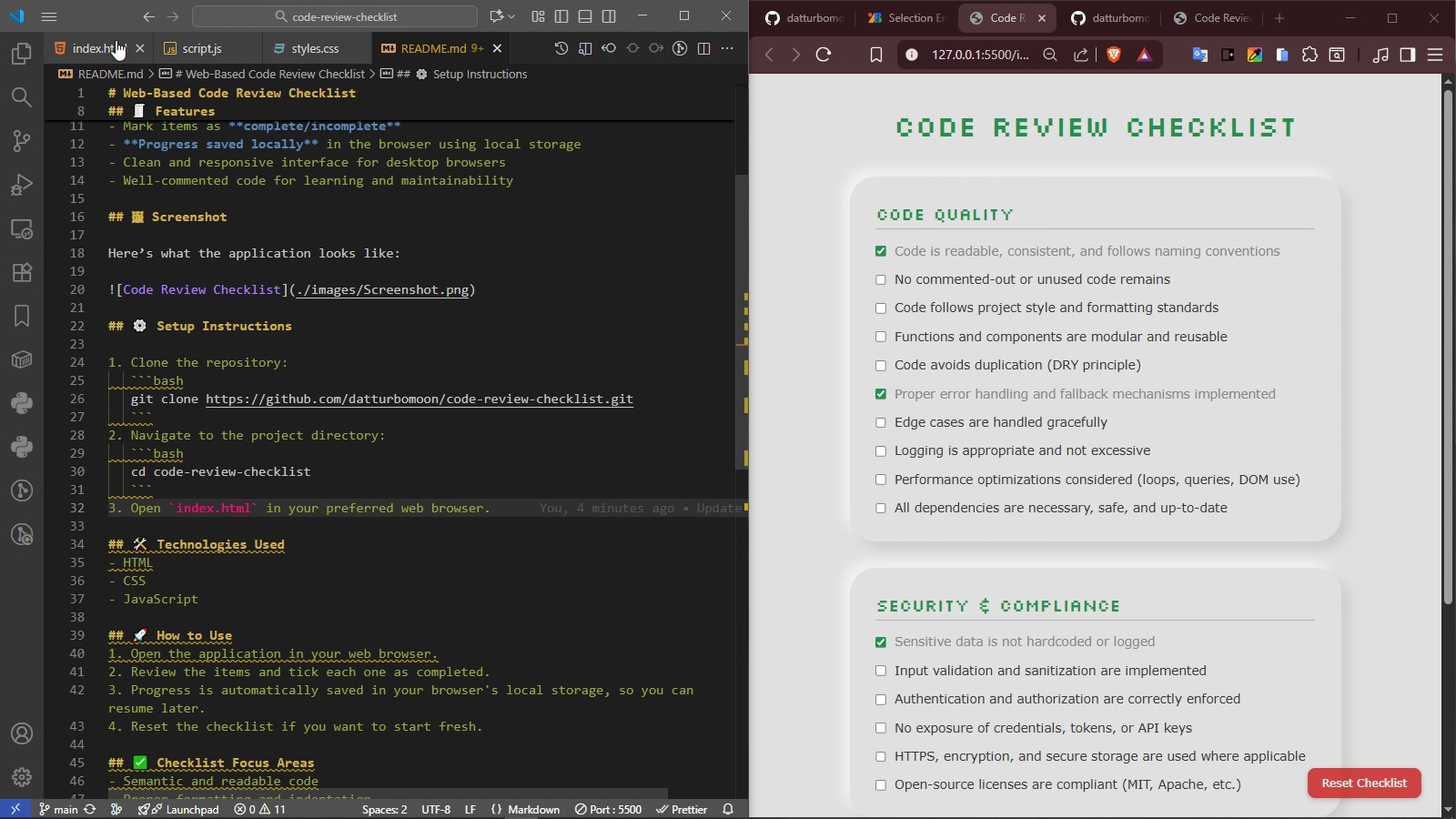 
left_click([106, 46])
 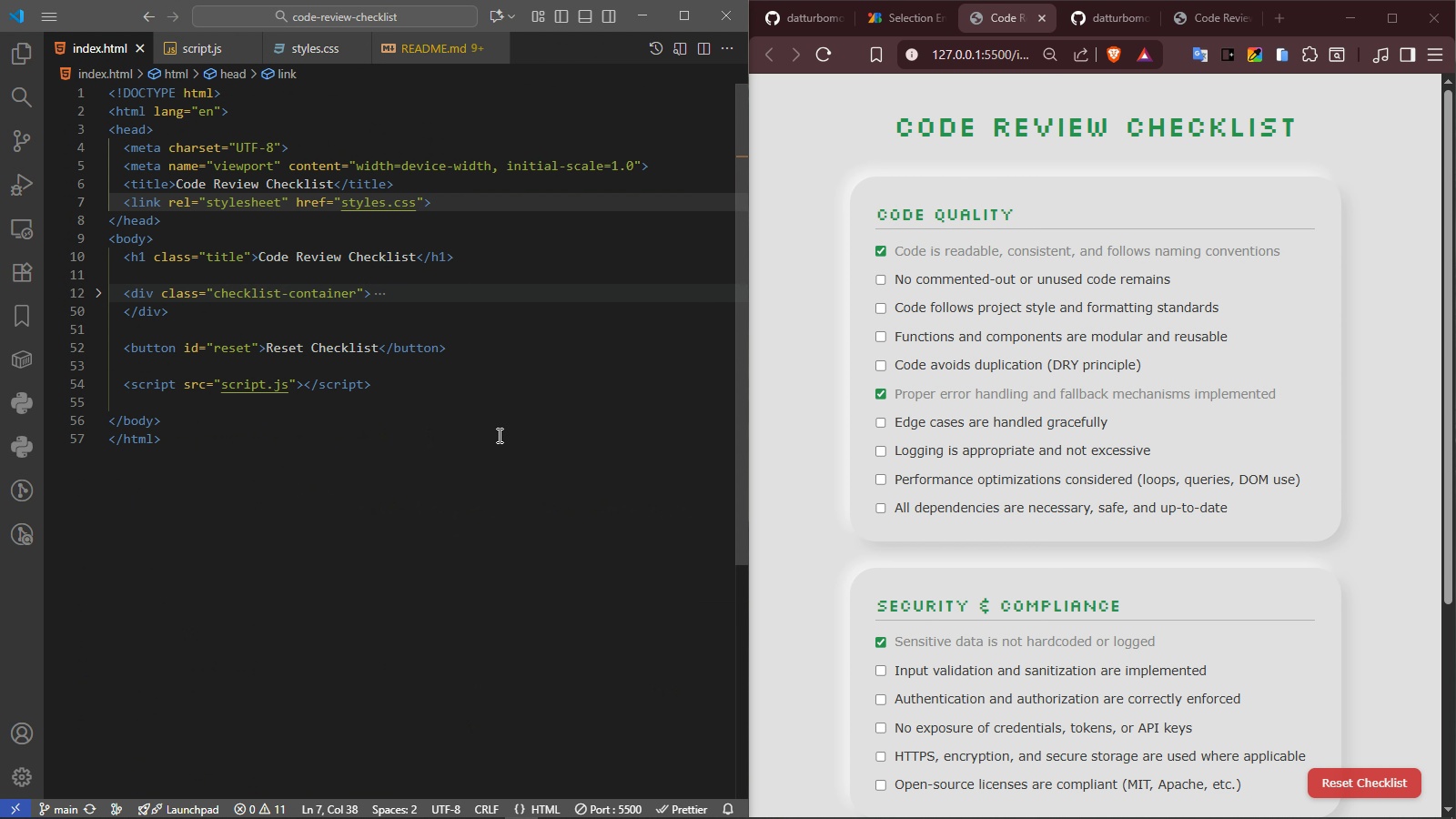 
left_click([498, 435])
 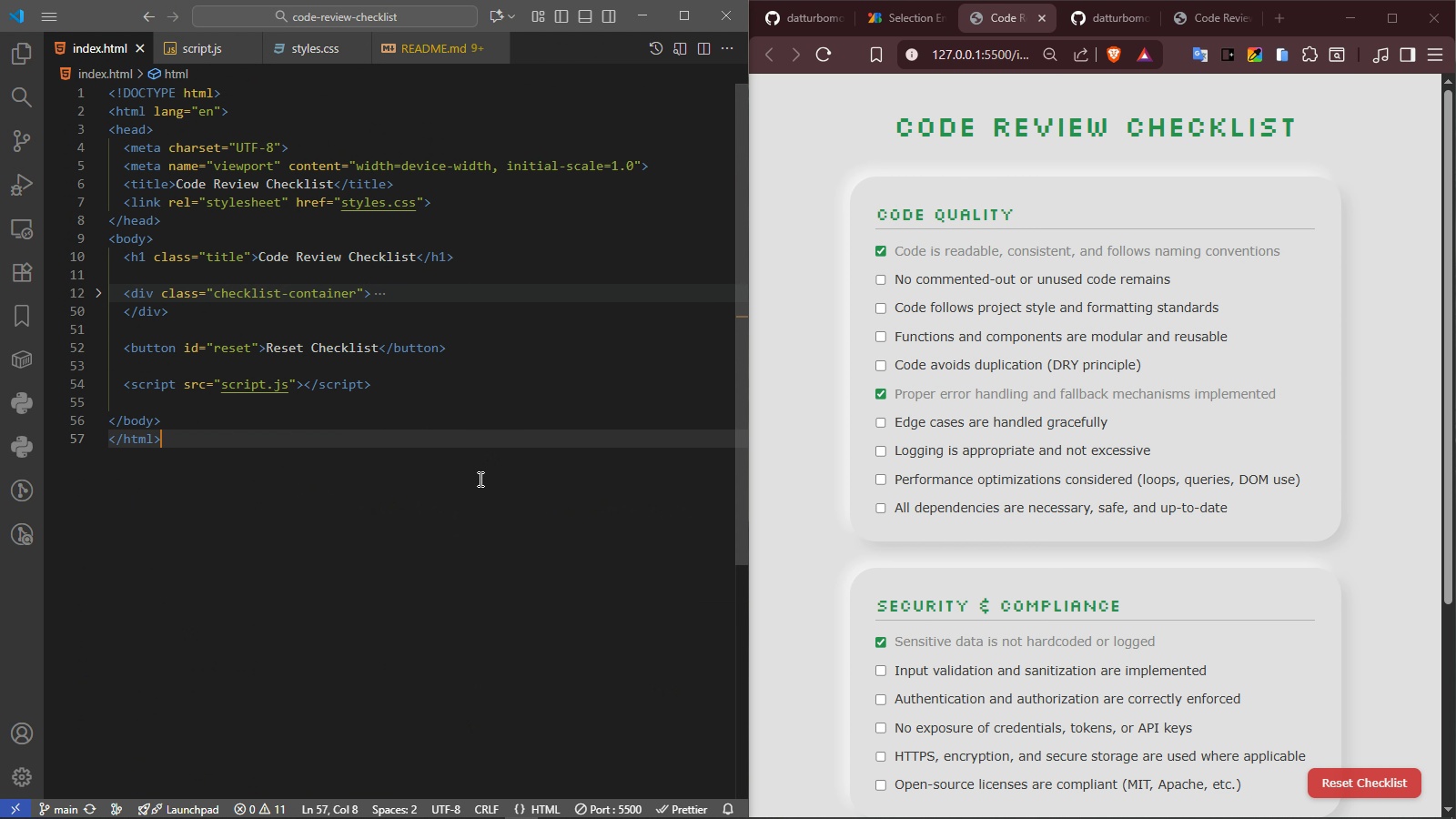 
scroll: coordinate [479, 484], scroll_direction: up, amount: 4.0
 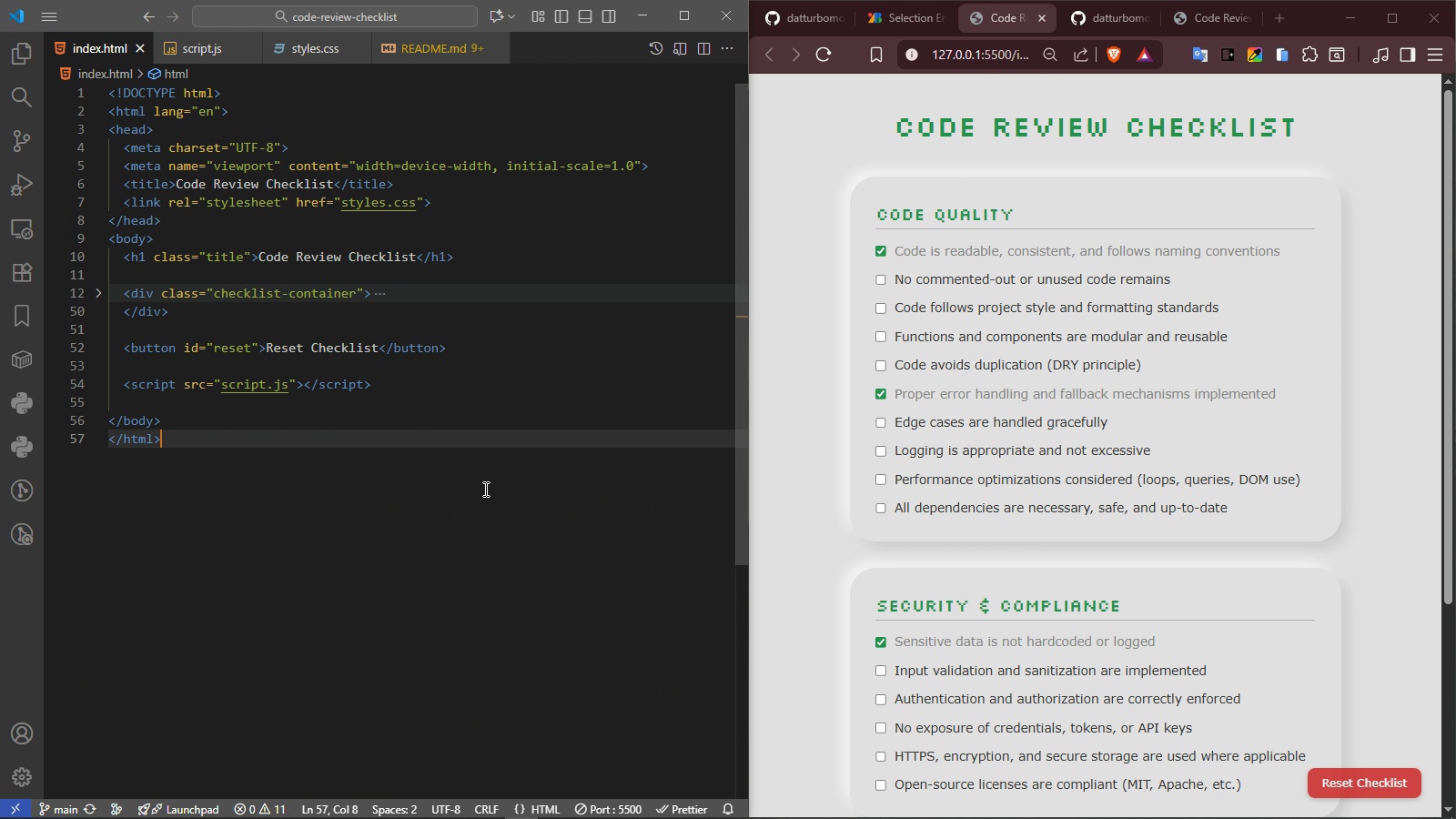 
key(Control+A)
 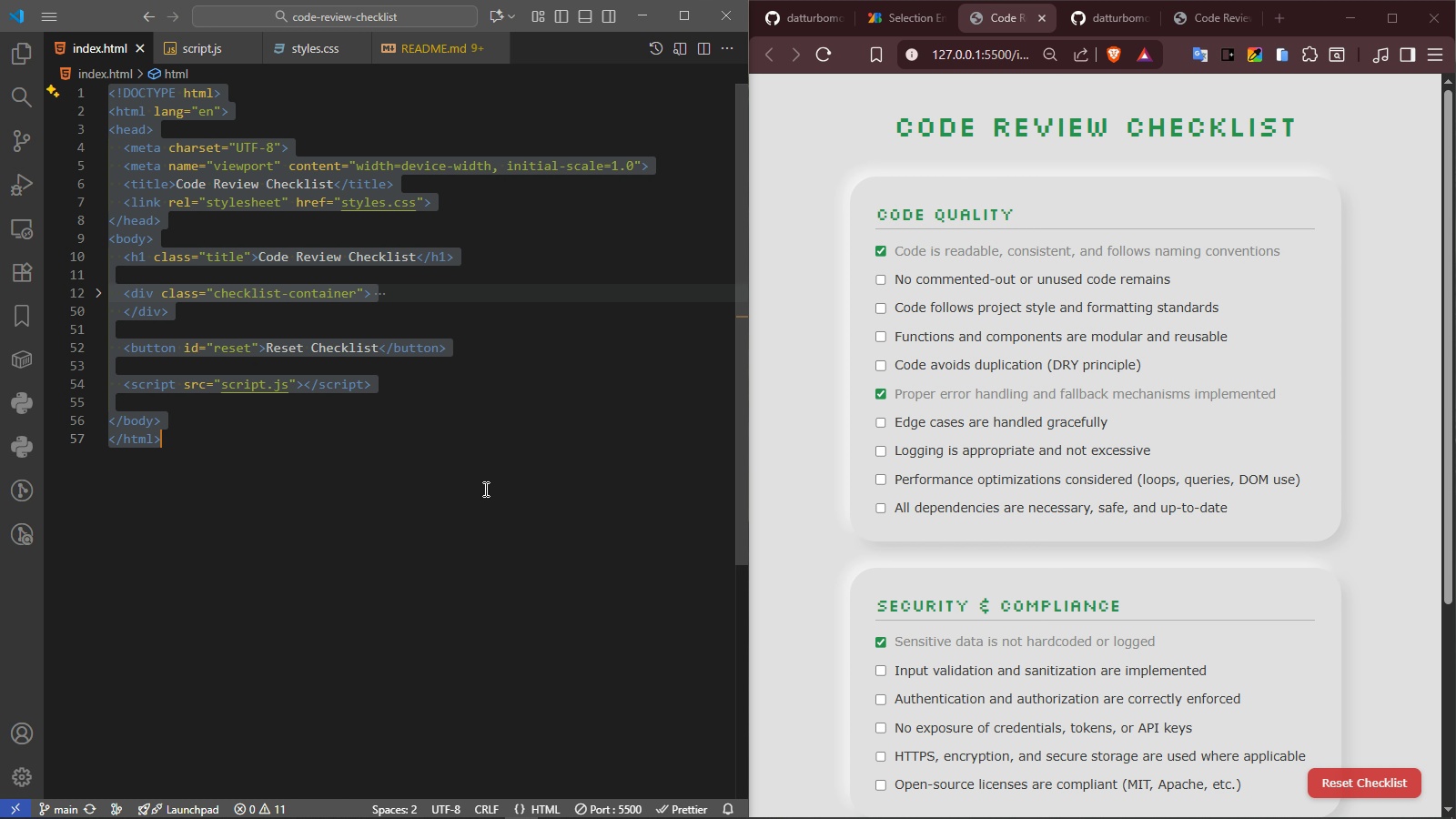 
key(Alt+Shift+F)
 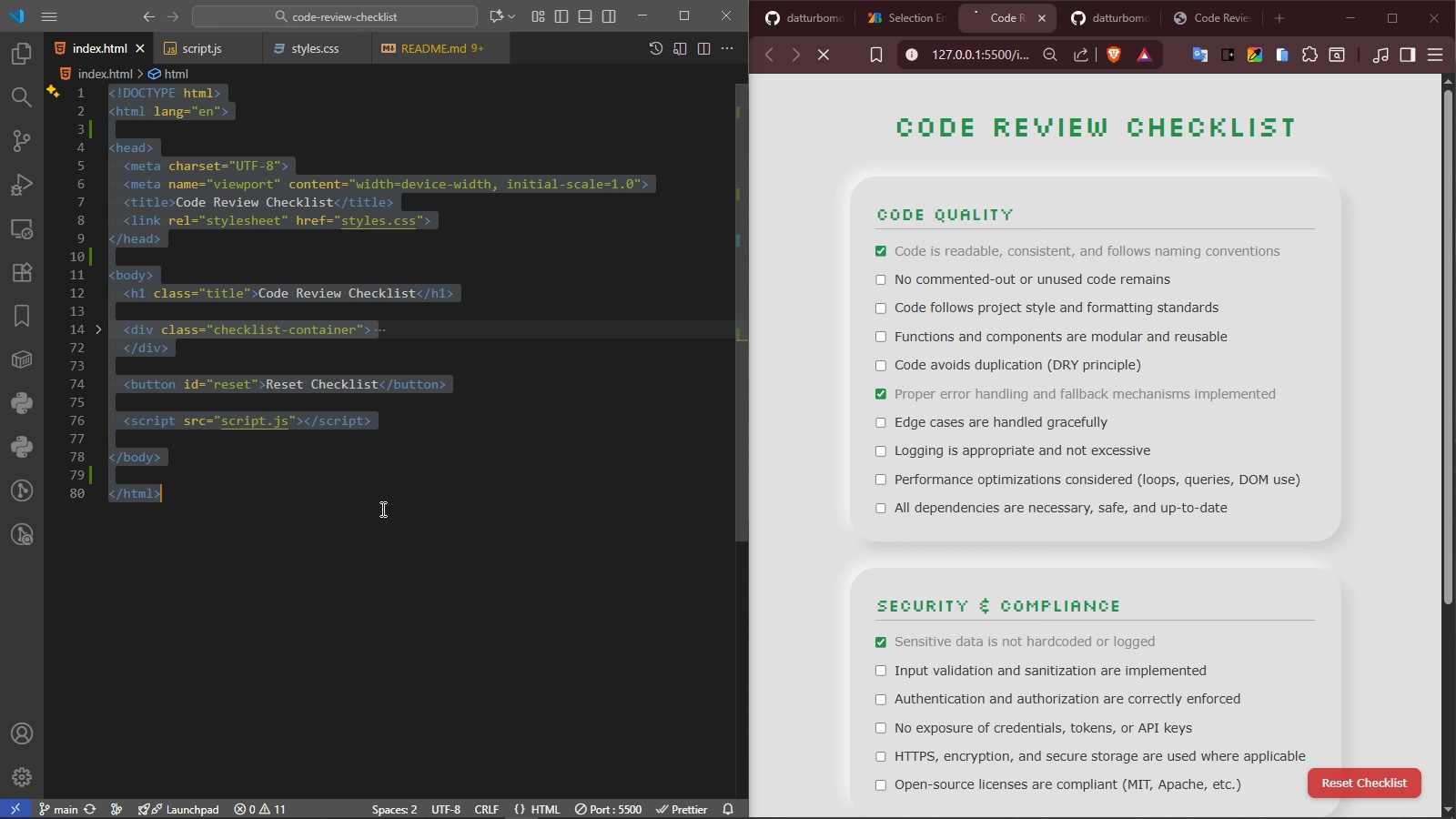 
left_click([379, 511])
 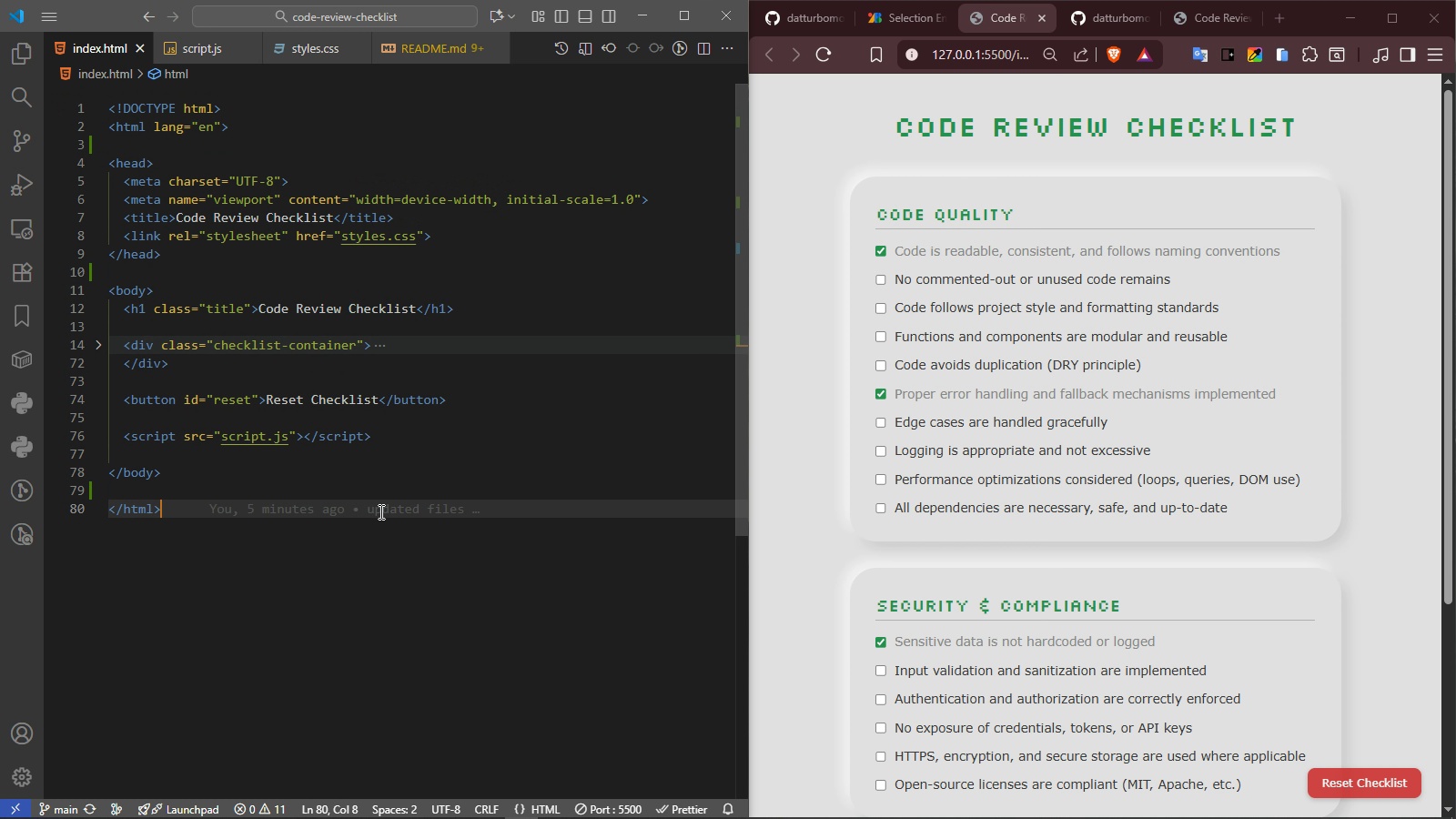 
key(Control+S)
 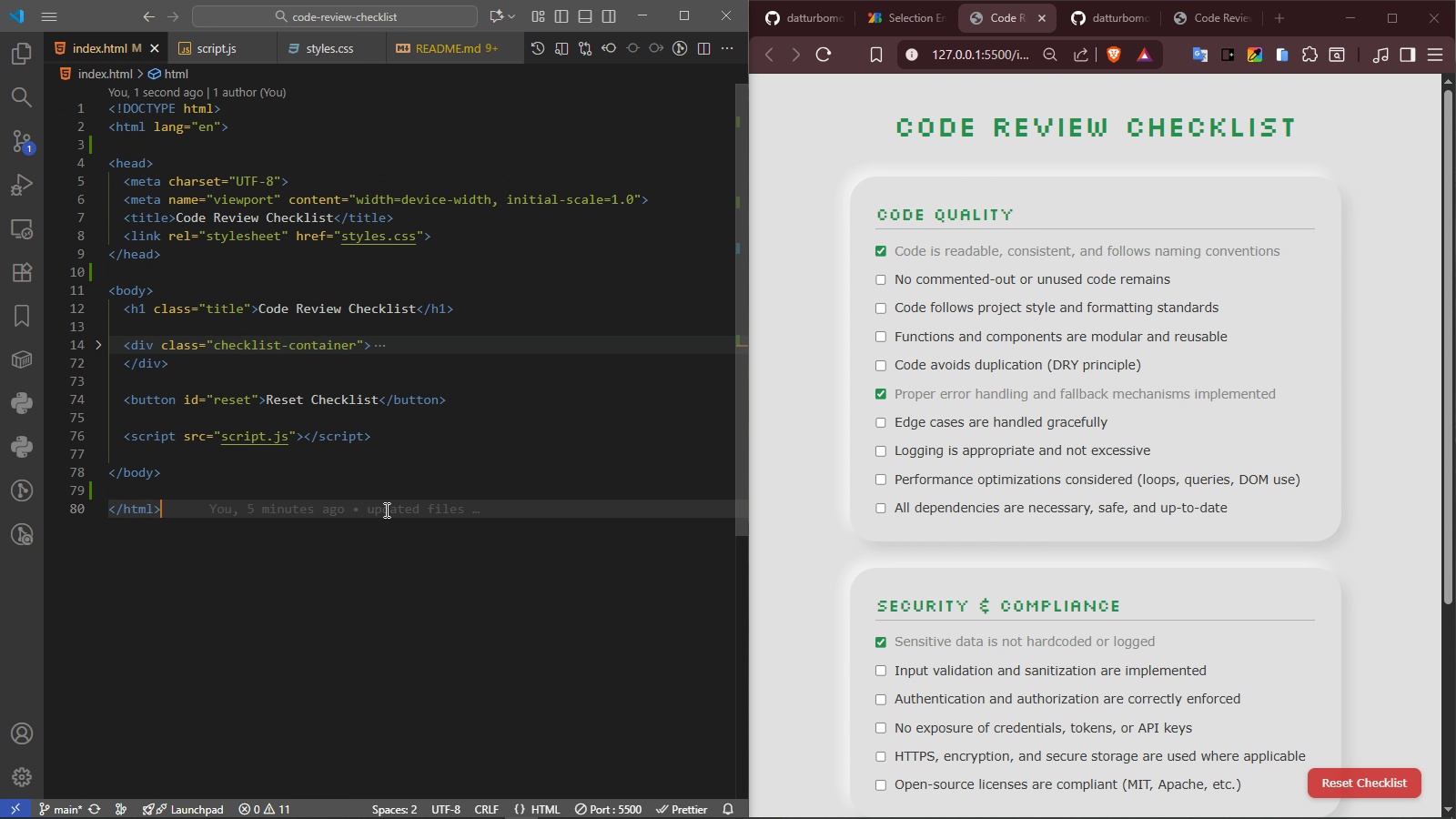 
scroll: coordinate [945, 401], scroll_direction: up, amount: 5.0
 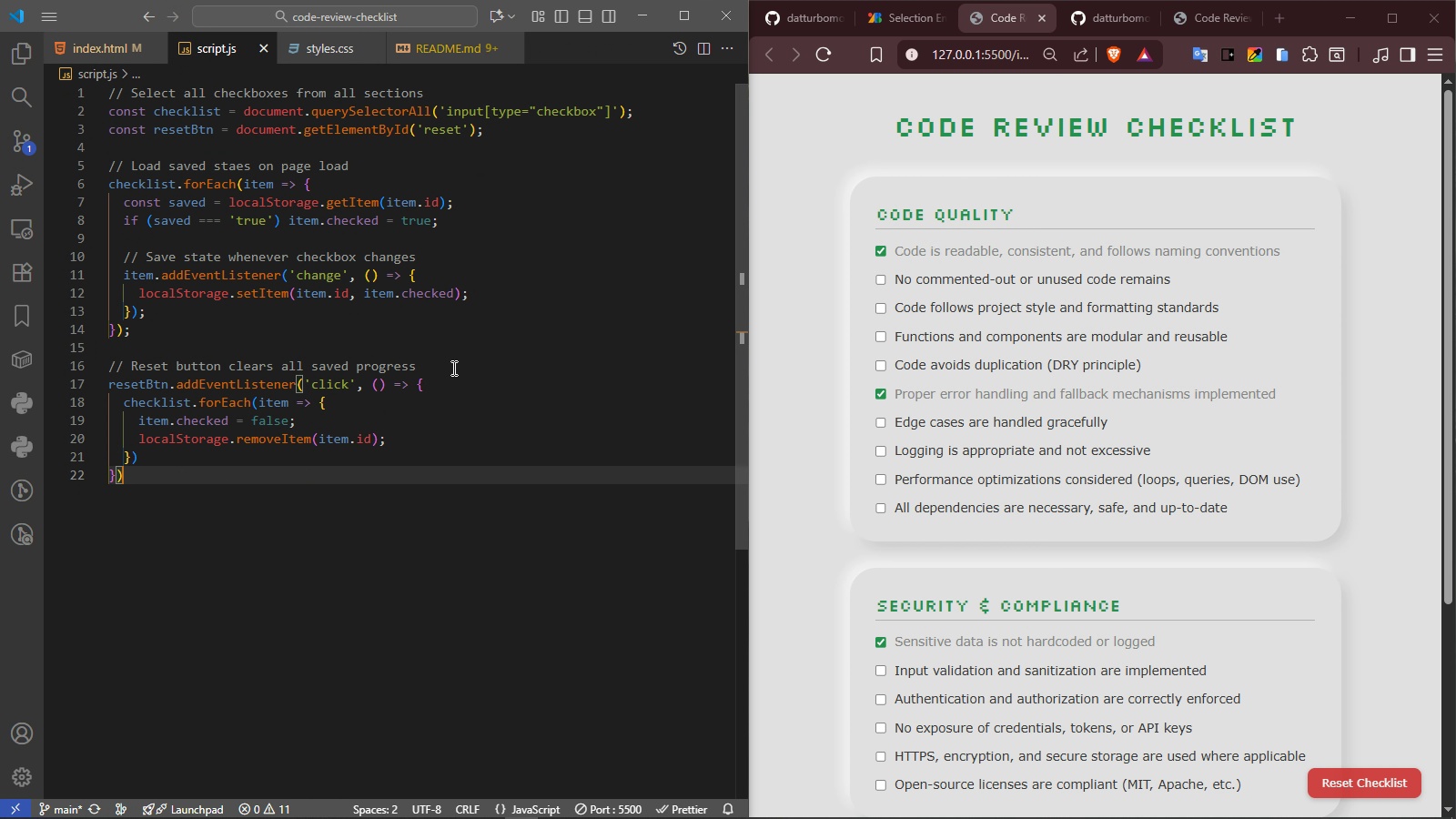 
left_click([494, 436])
 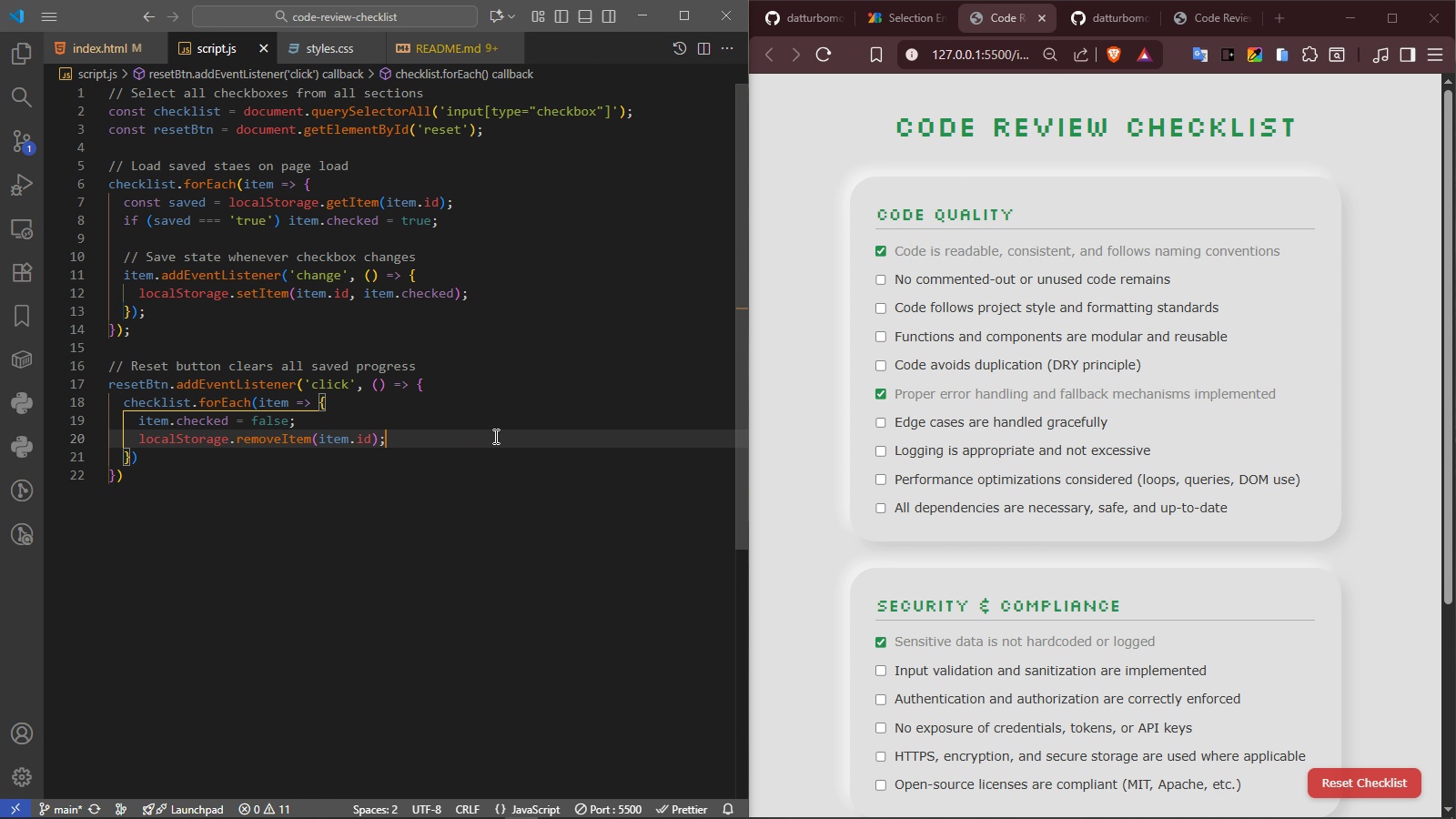 
key(Control+A)
 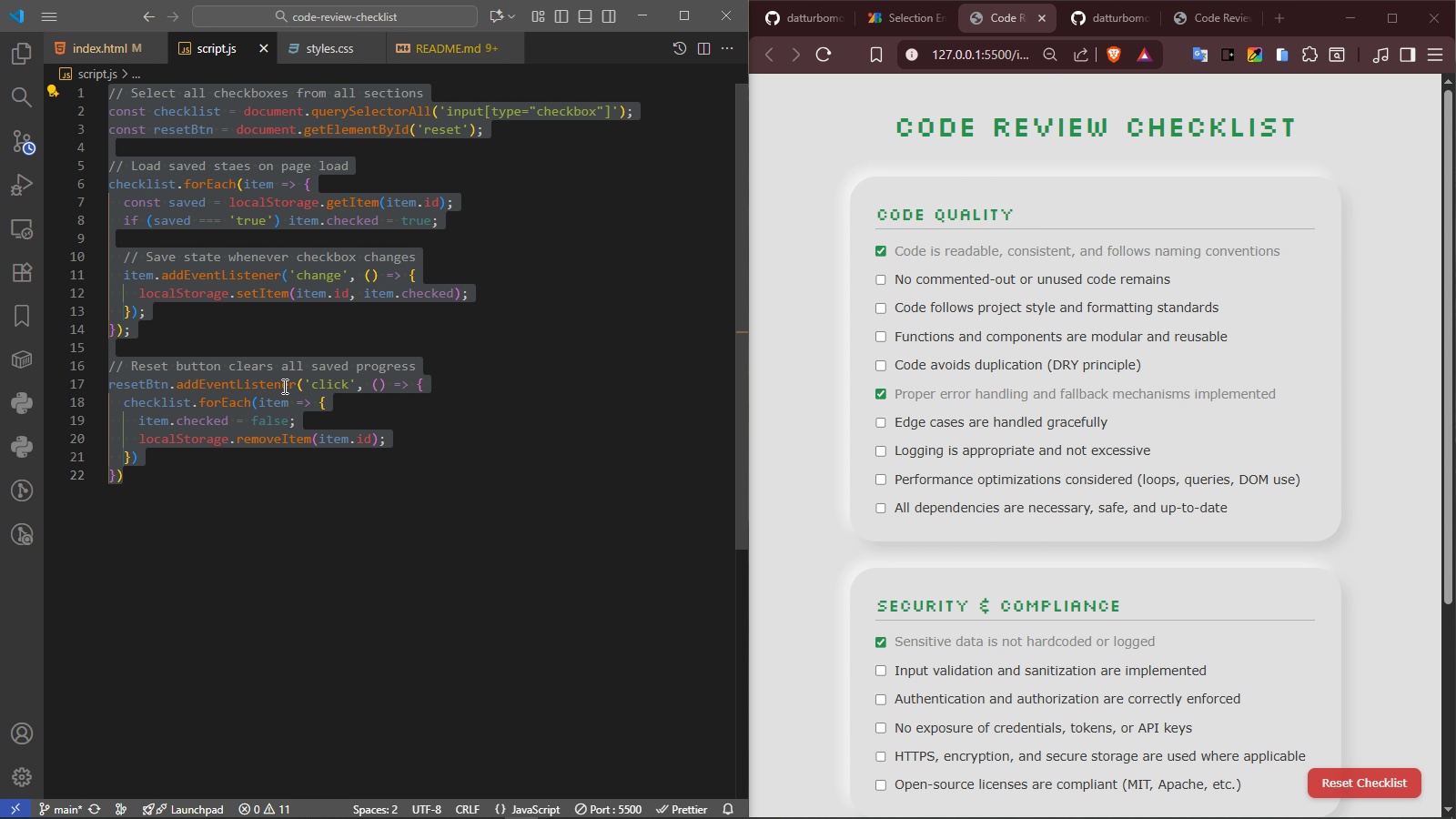 
right_click([283, 386])
 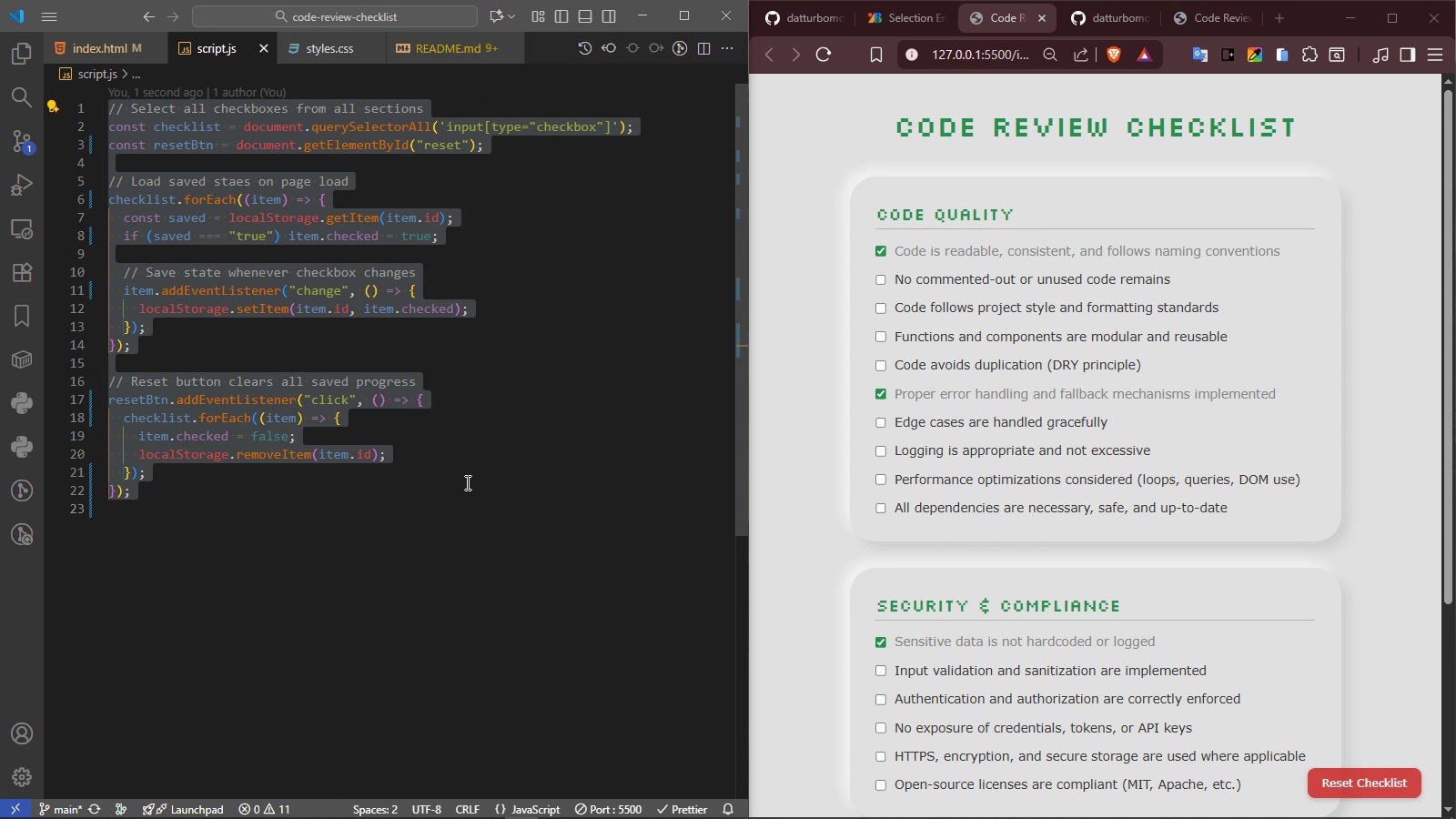 
wait(5.1)
 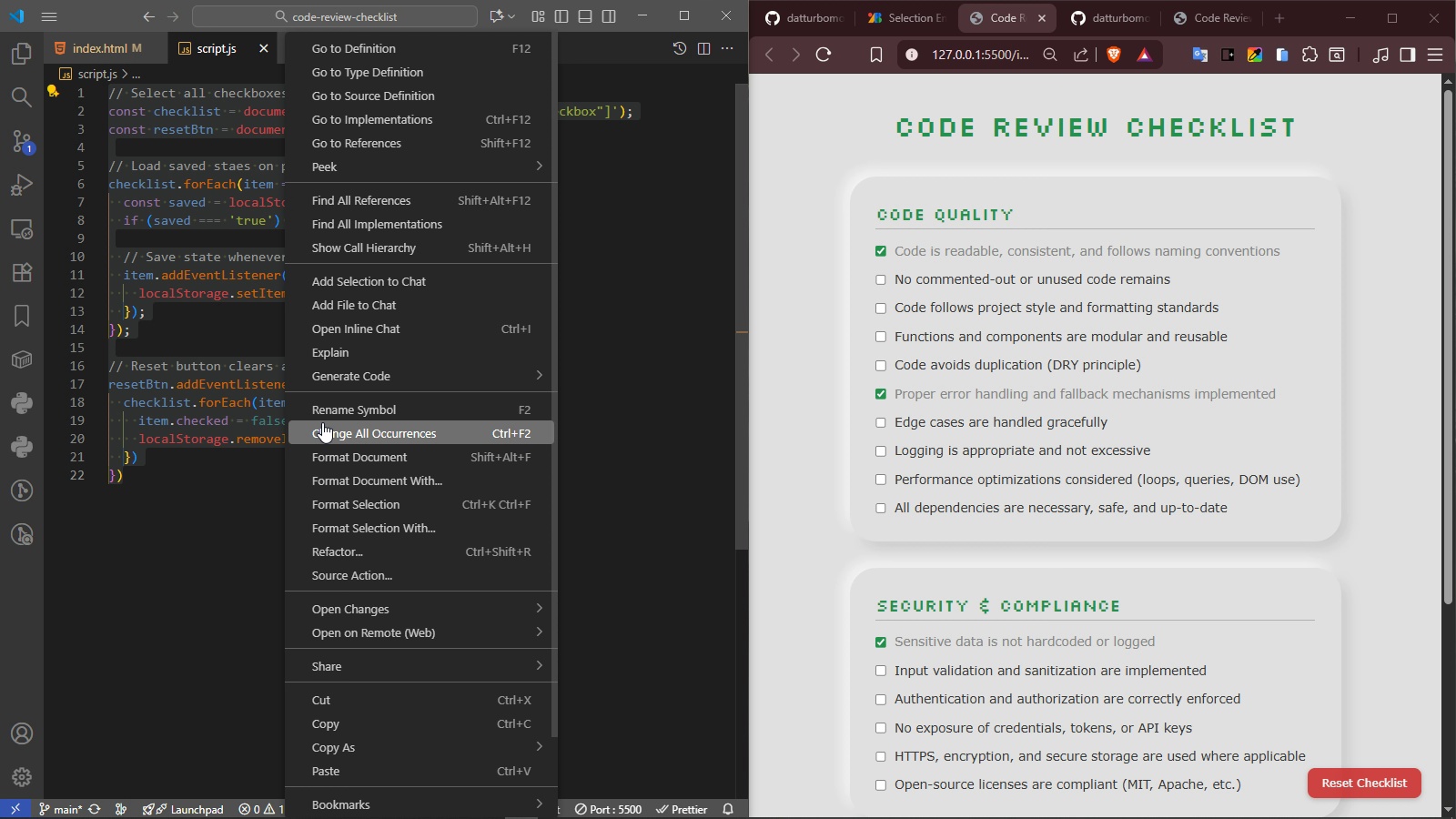 
key(ArrowRight)
 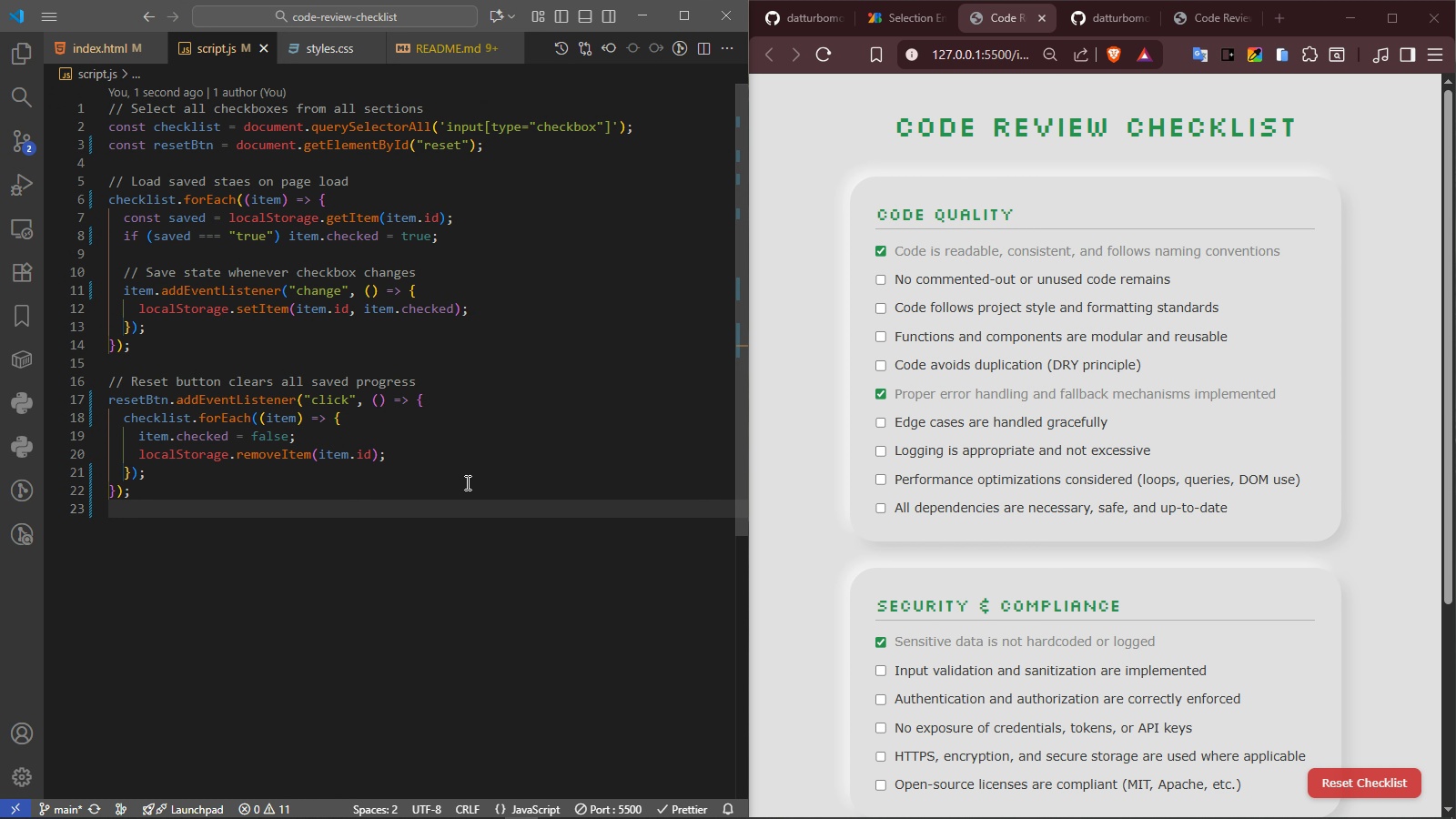 
key(Backspace)
 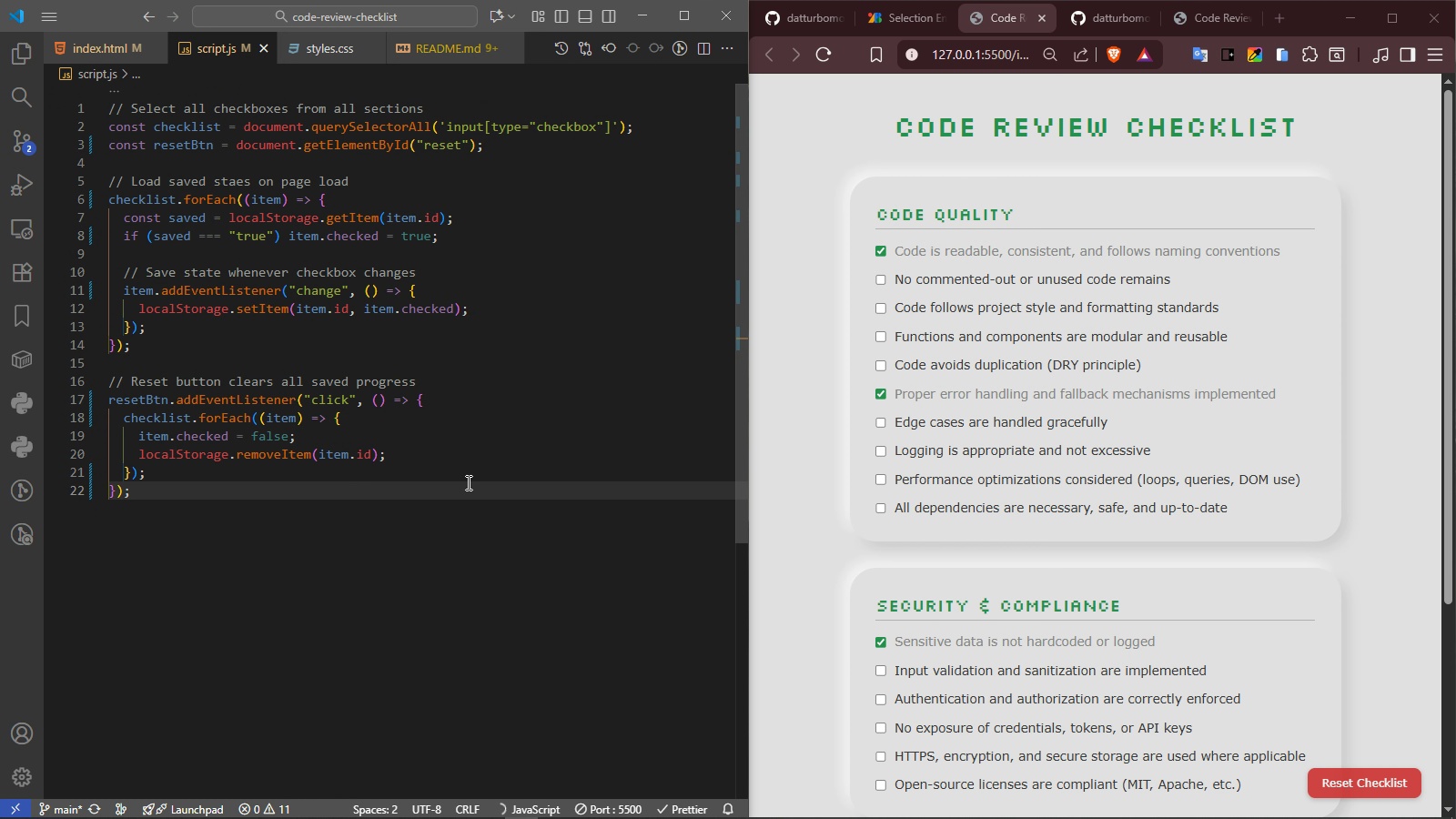 
key(Control+S)